 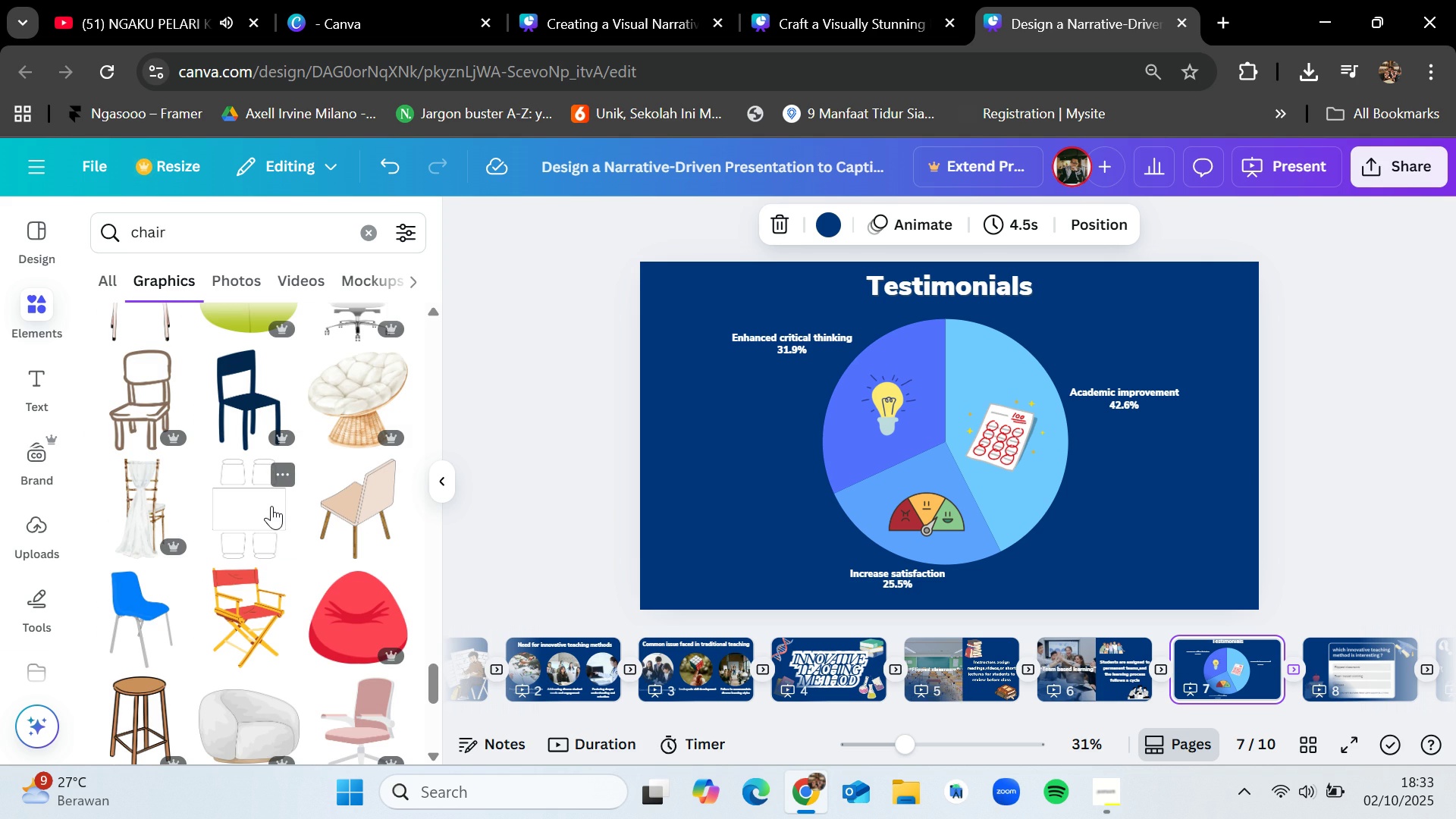 
scroll: coordinate [271, 506], scroll_direction: down, amount: 9.0
 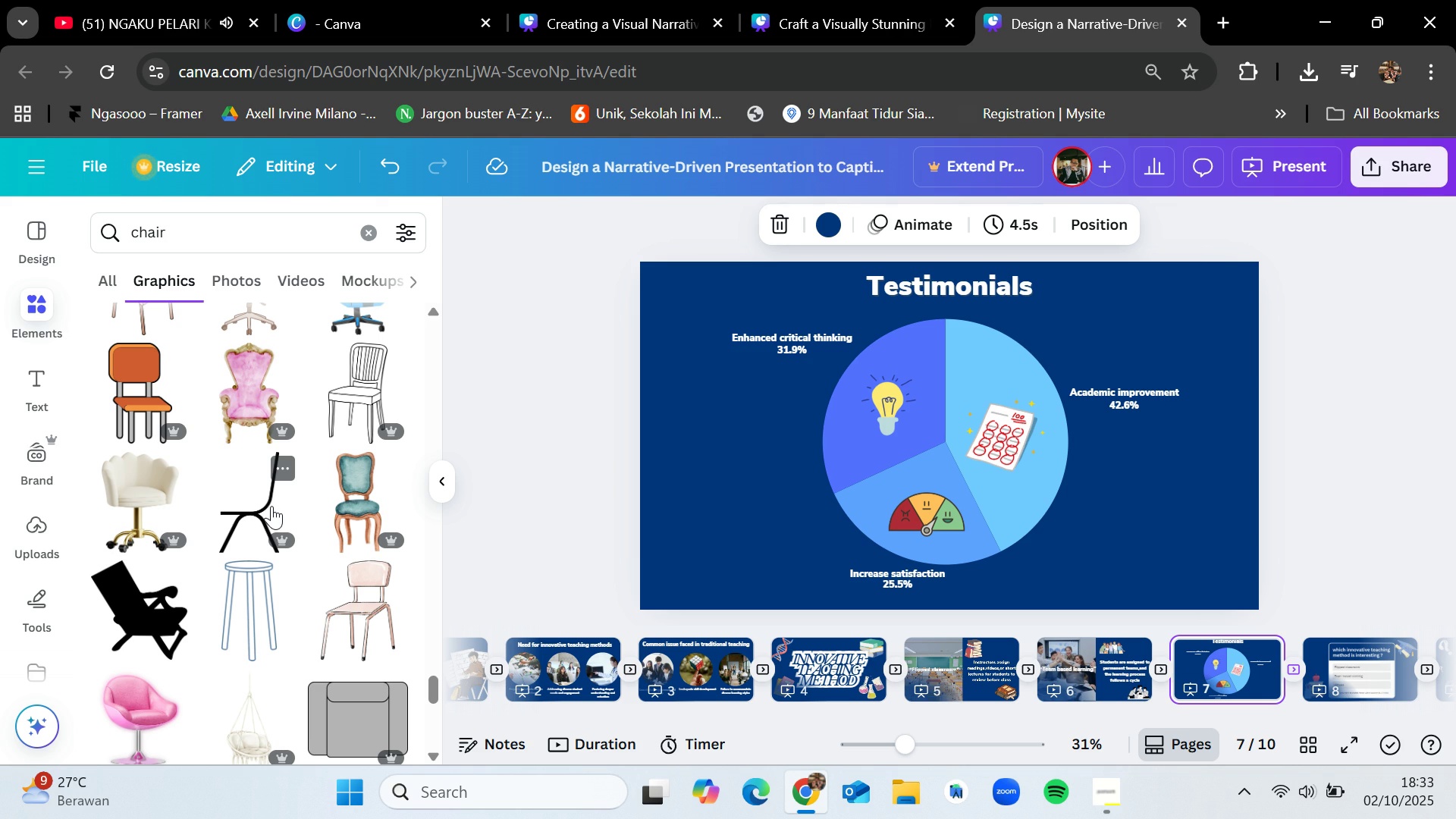 
wait(16.42)
 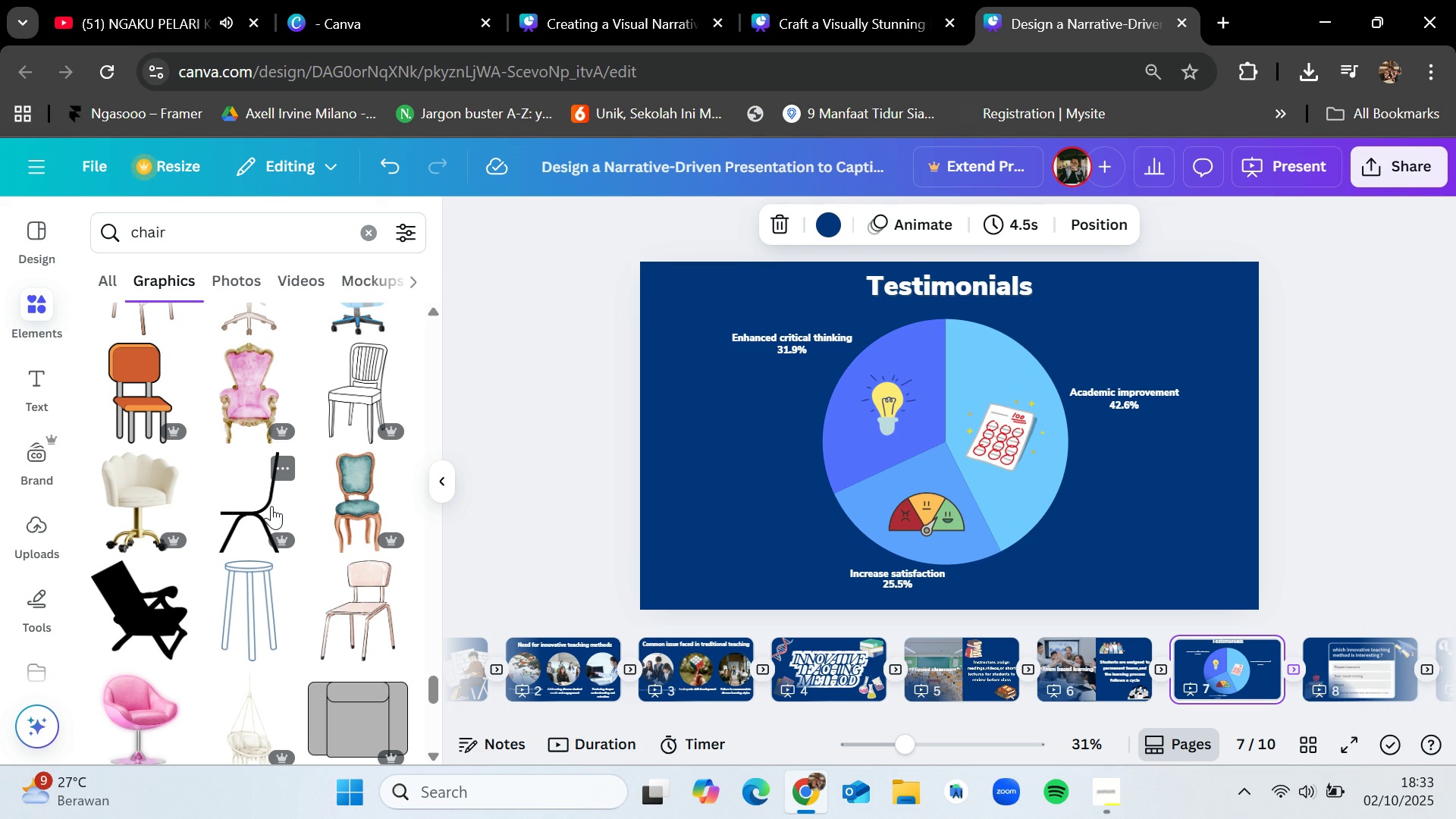 
scroll: coordinate [271, 506], scroll_direction: down, amount: 11.0
 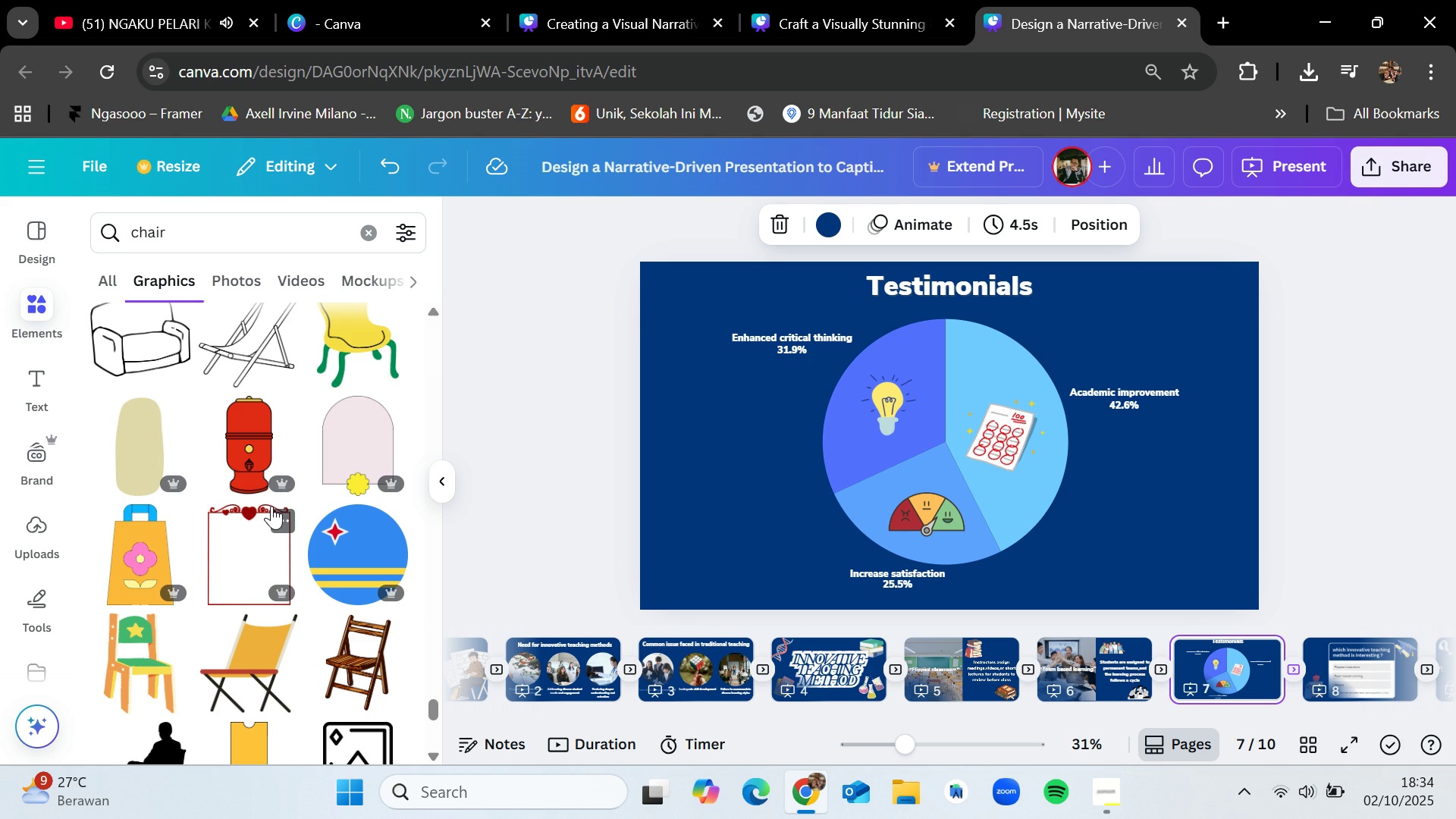 
scroll: coordinate [271, 506], scroll_direction: down, amount: 9.0
 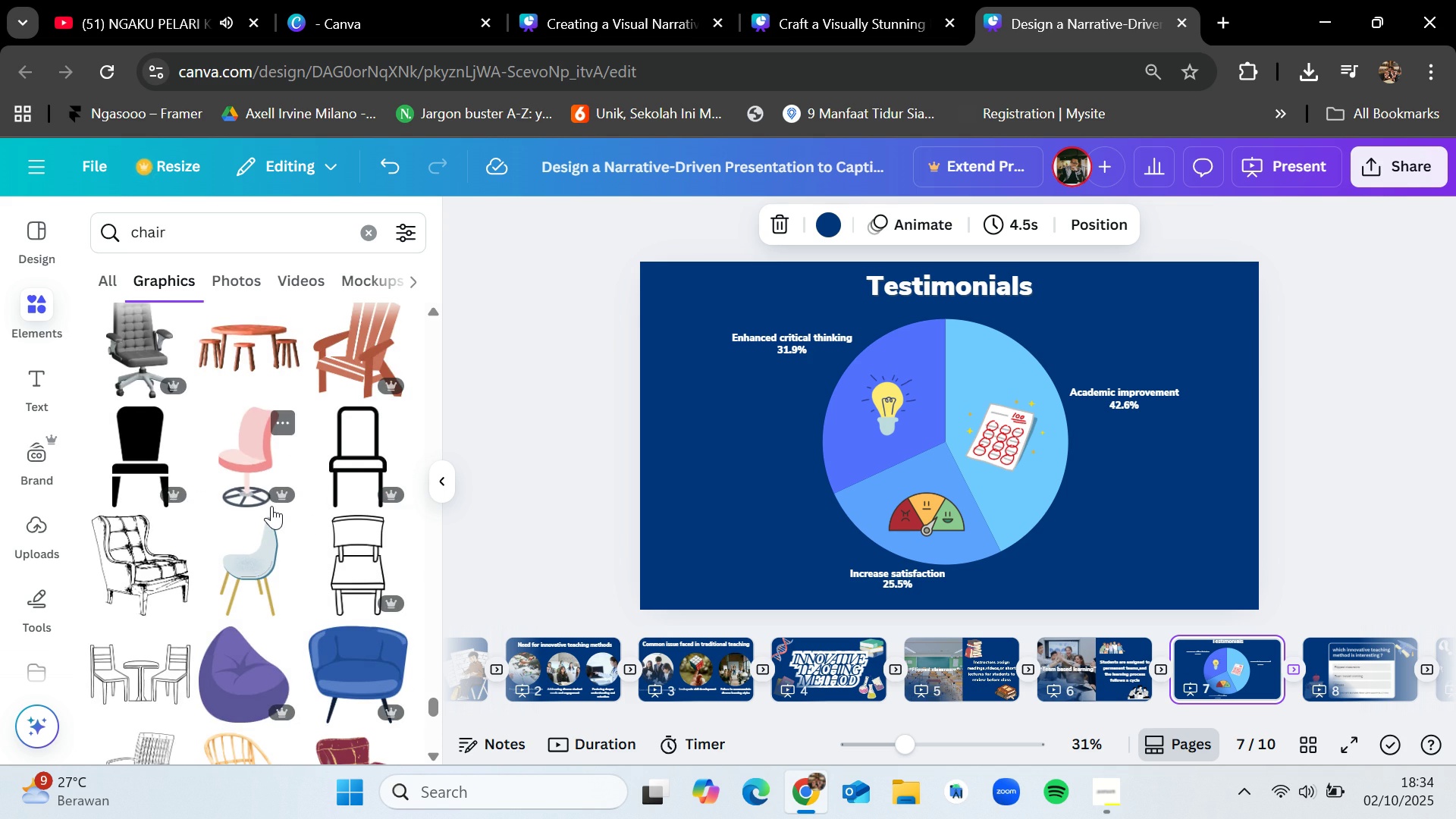 
scroll: coordinate [271, 506], scroll_direction: down, amount: 8.0
 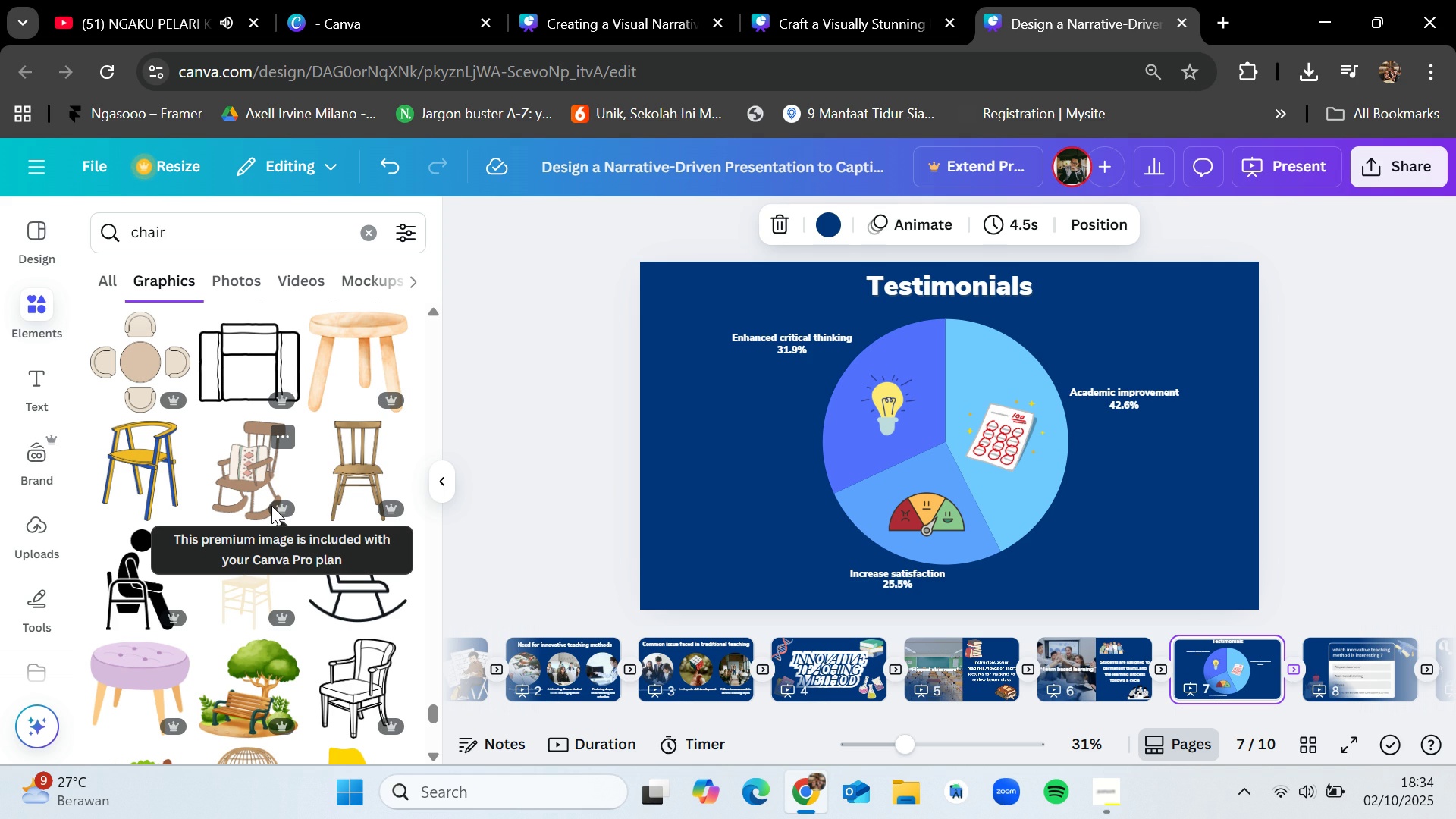 
wait(6.29)
 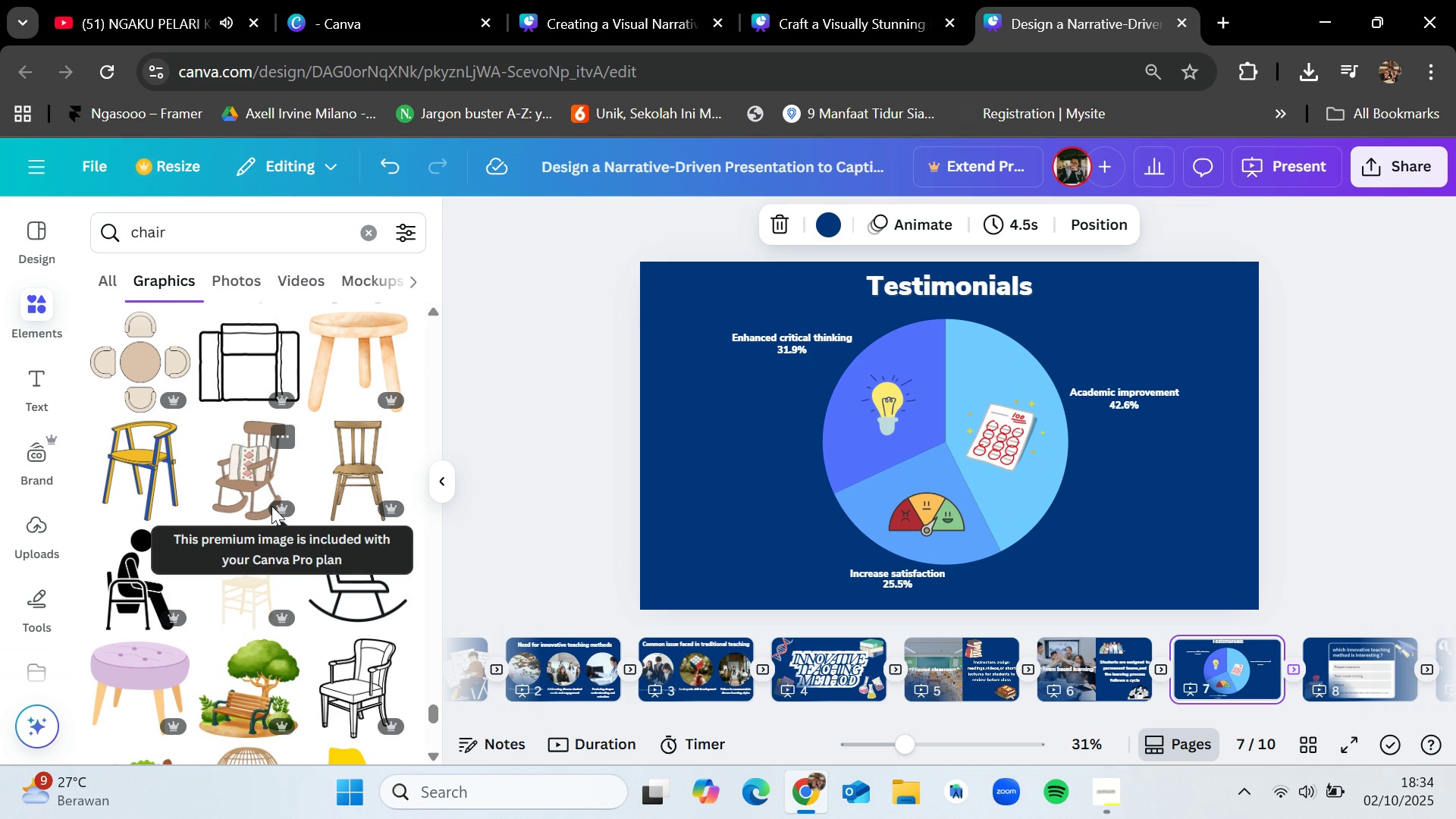 
scroll: coordinate [271, 506], scroll_direction: down, amount: 5.0
 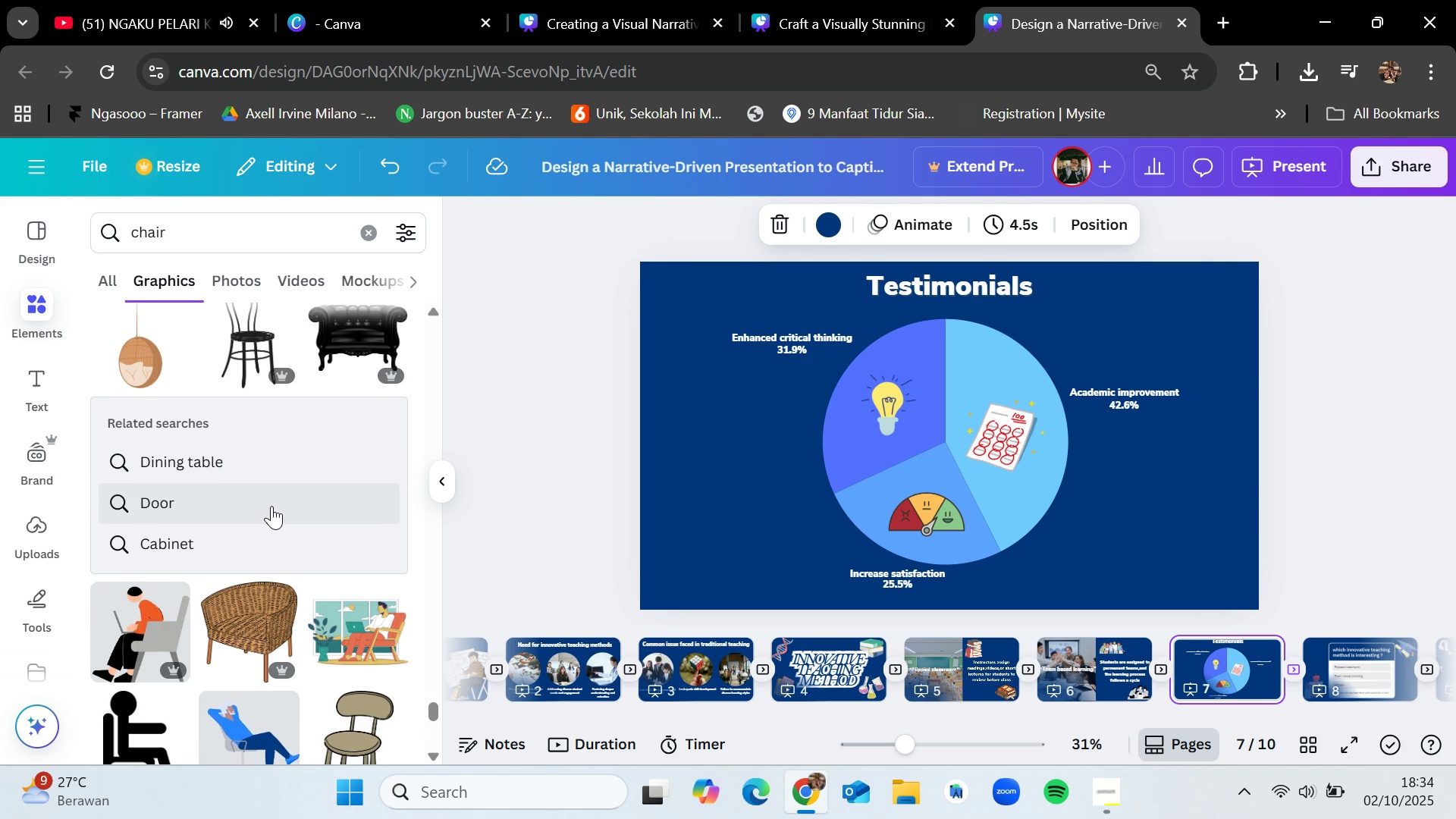 
wait(7.22)
 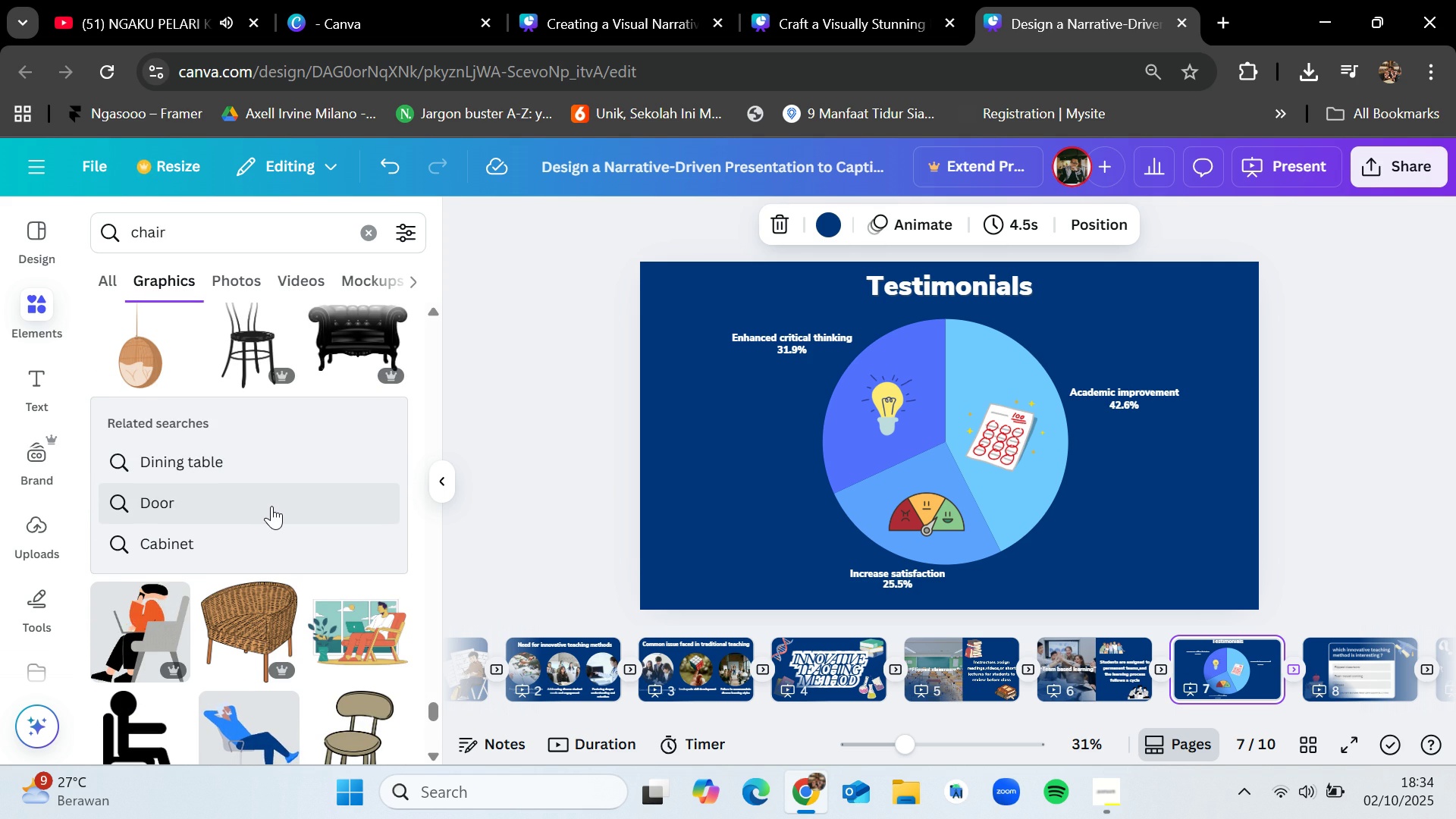 
scroll: coordinate [271, 506], scroll_direction: down, amount: 3.0
 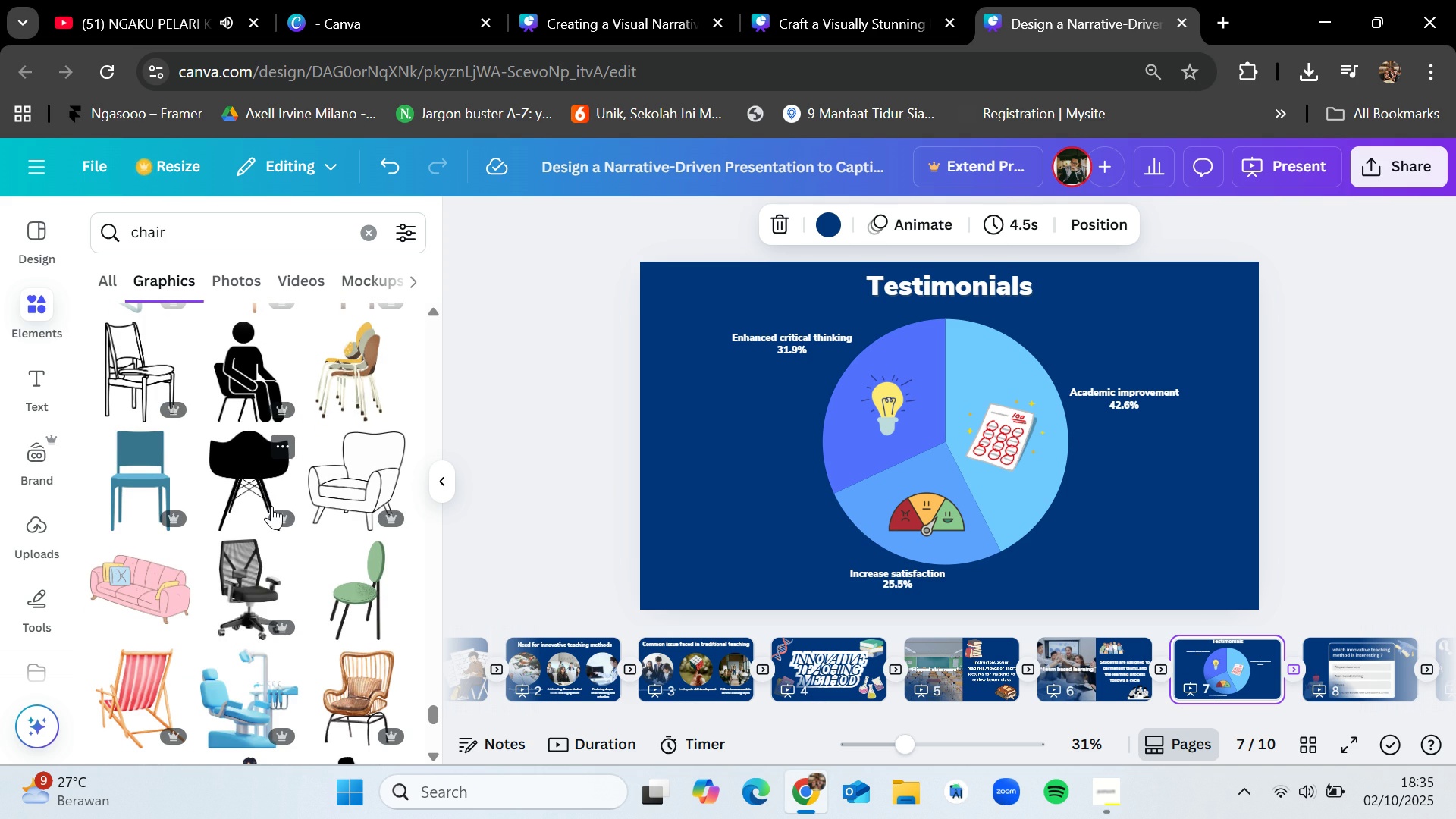 
wait(5.52)
 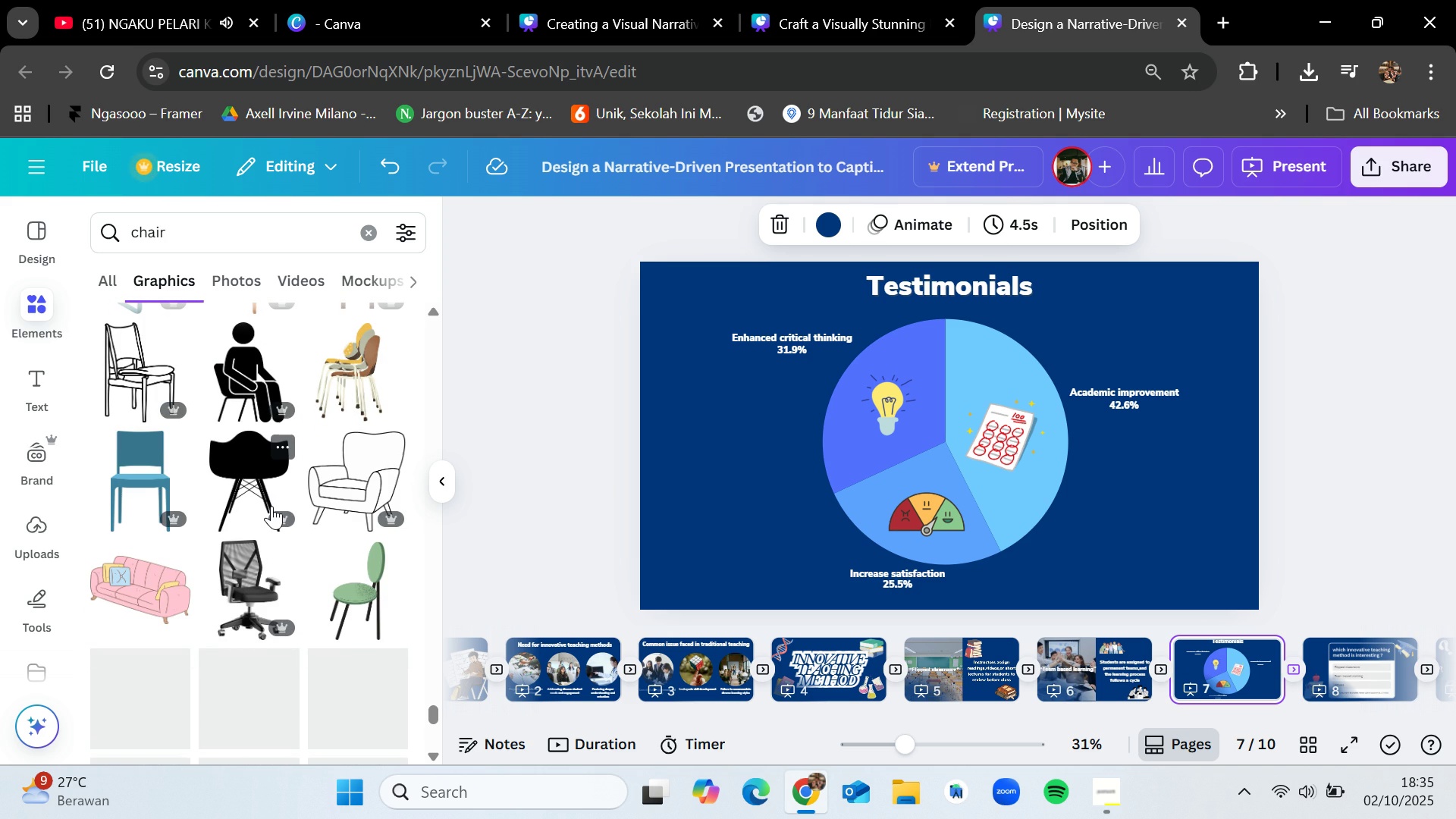 
scroll: coordinate [271, 506], scroll_direction: down, amount: 4.0
 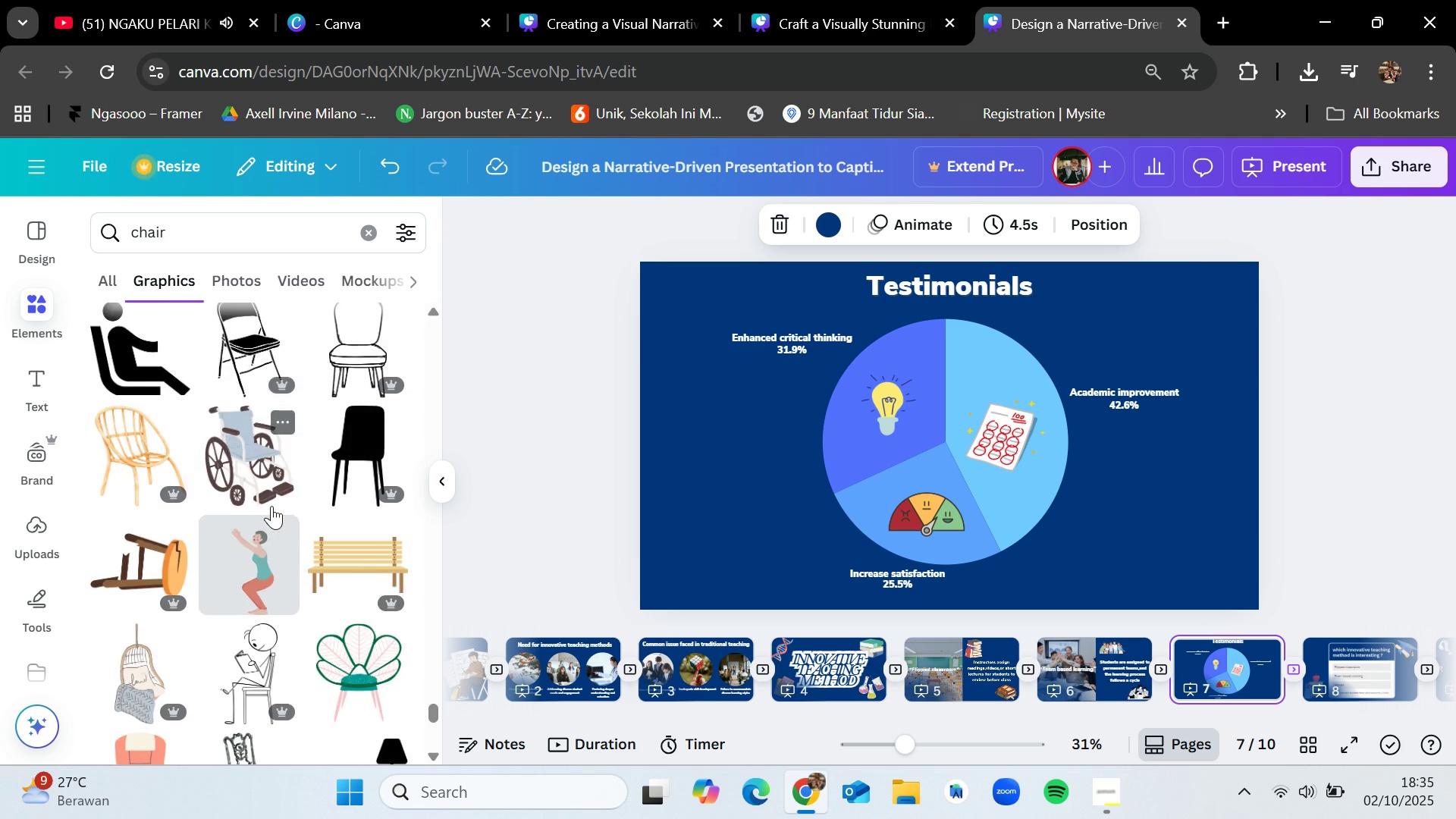 